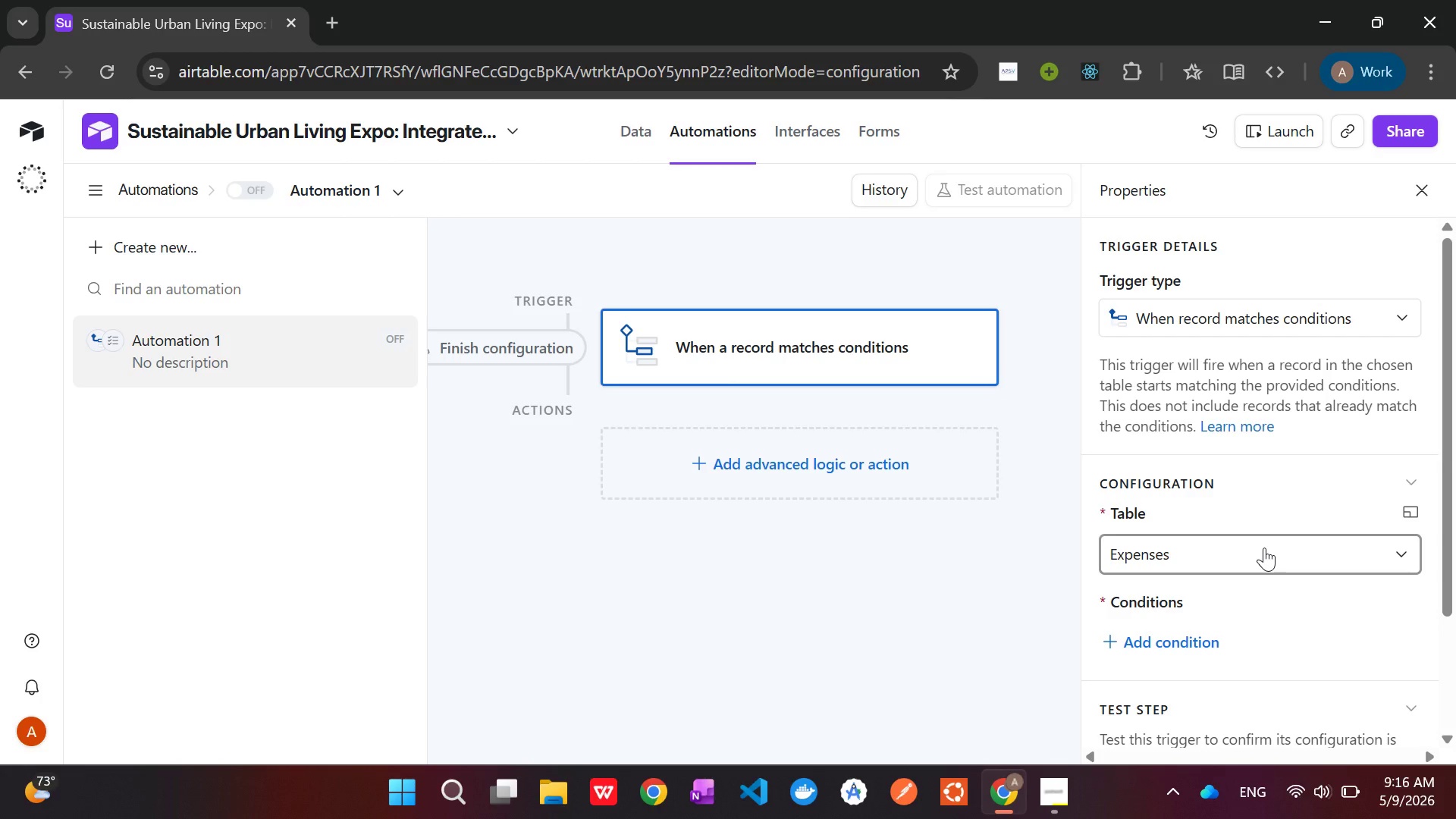 
left_click([1145, 639])
 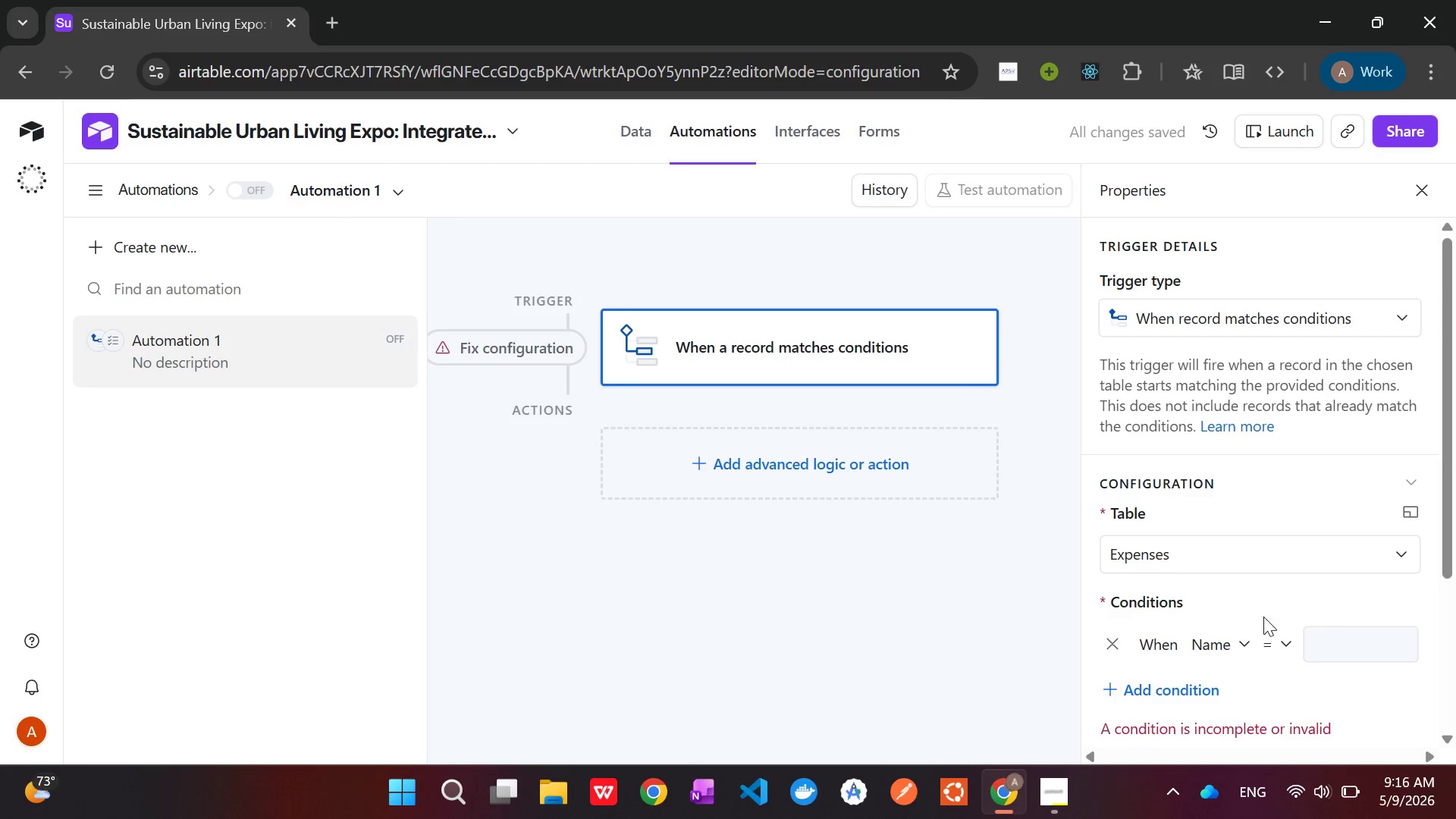 
left_click([1226, 642])
 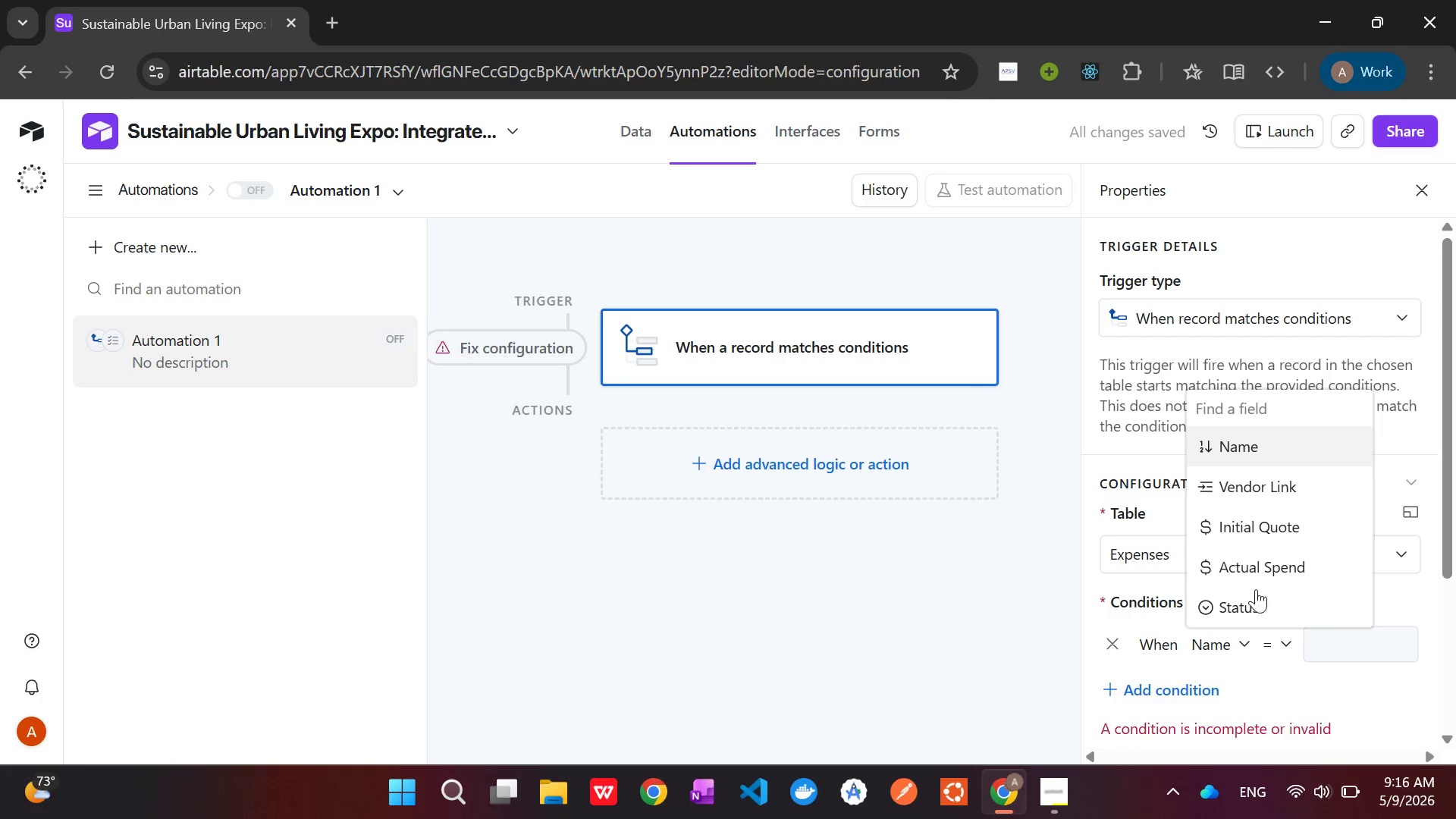 
left_click([1259, 570])
 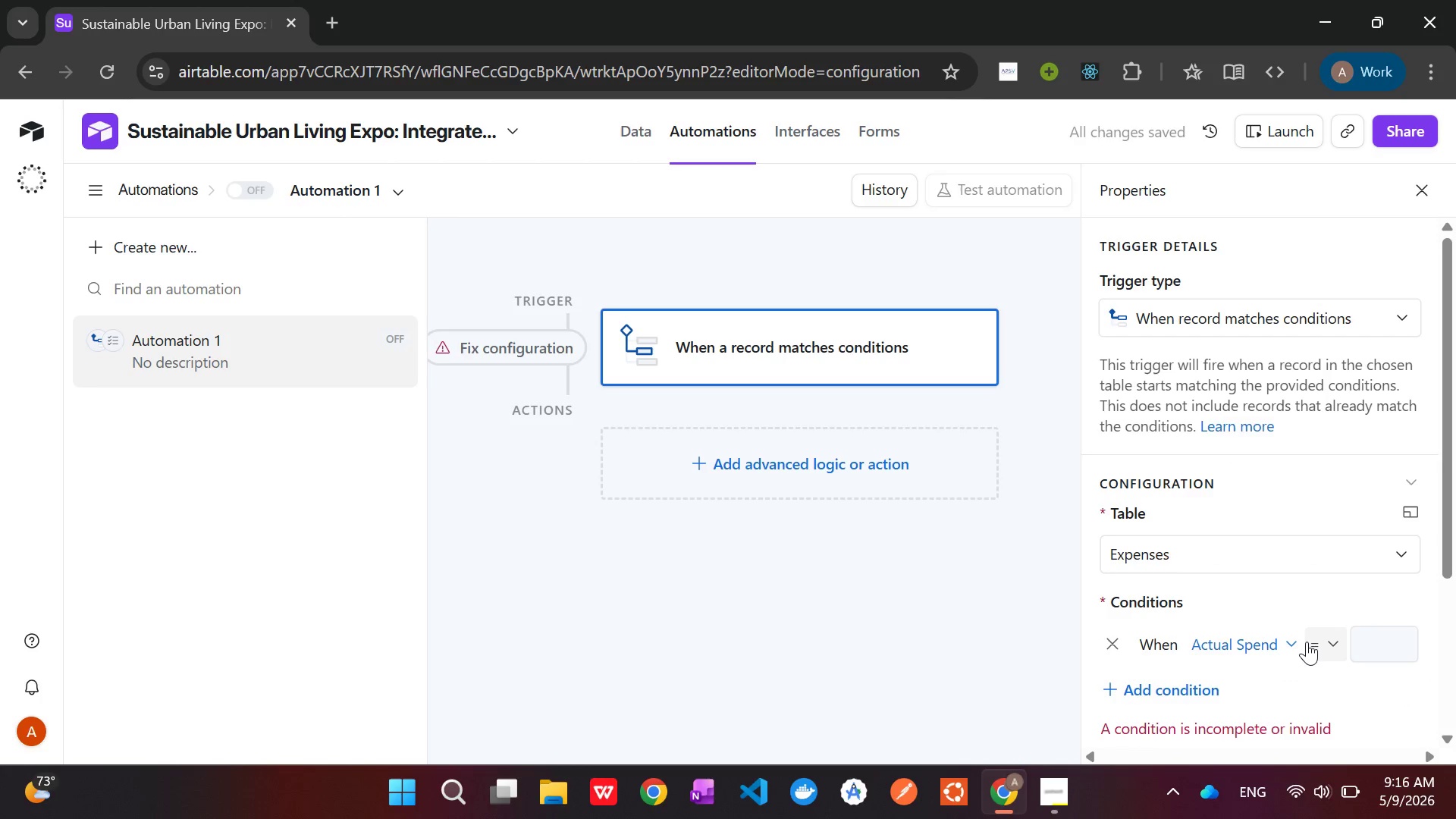 
left_click([1323, 642])
 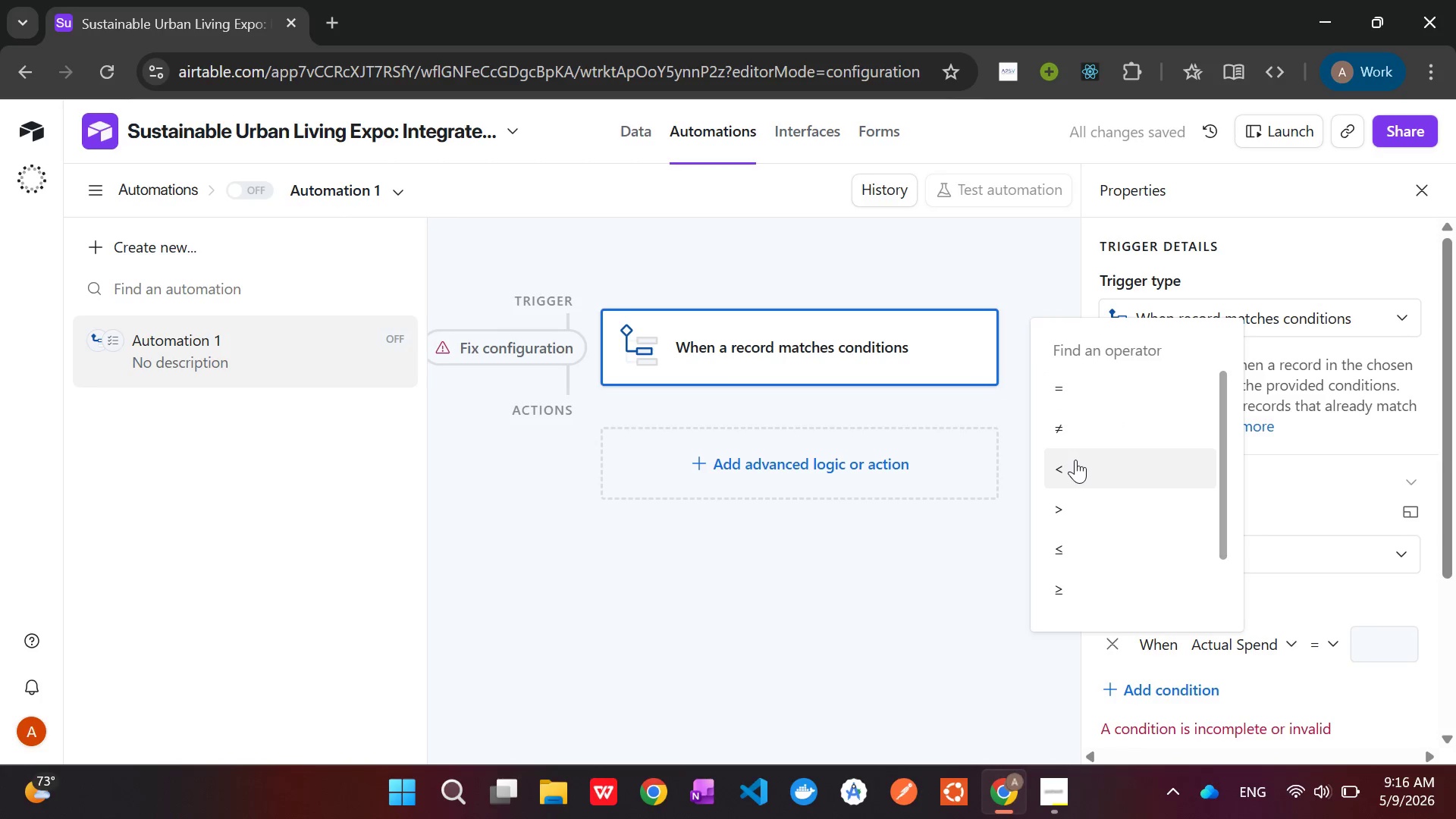 
left_click([1075, 460])
 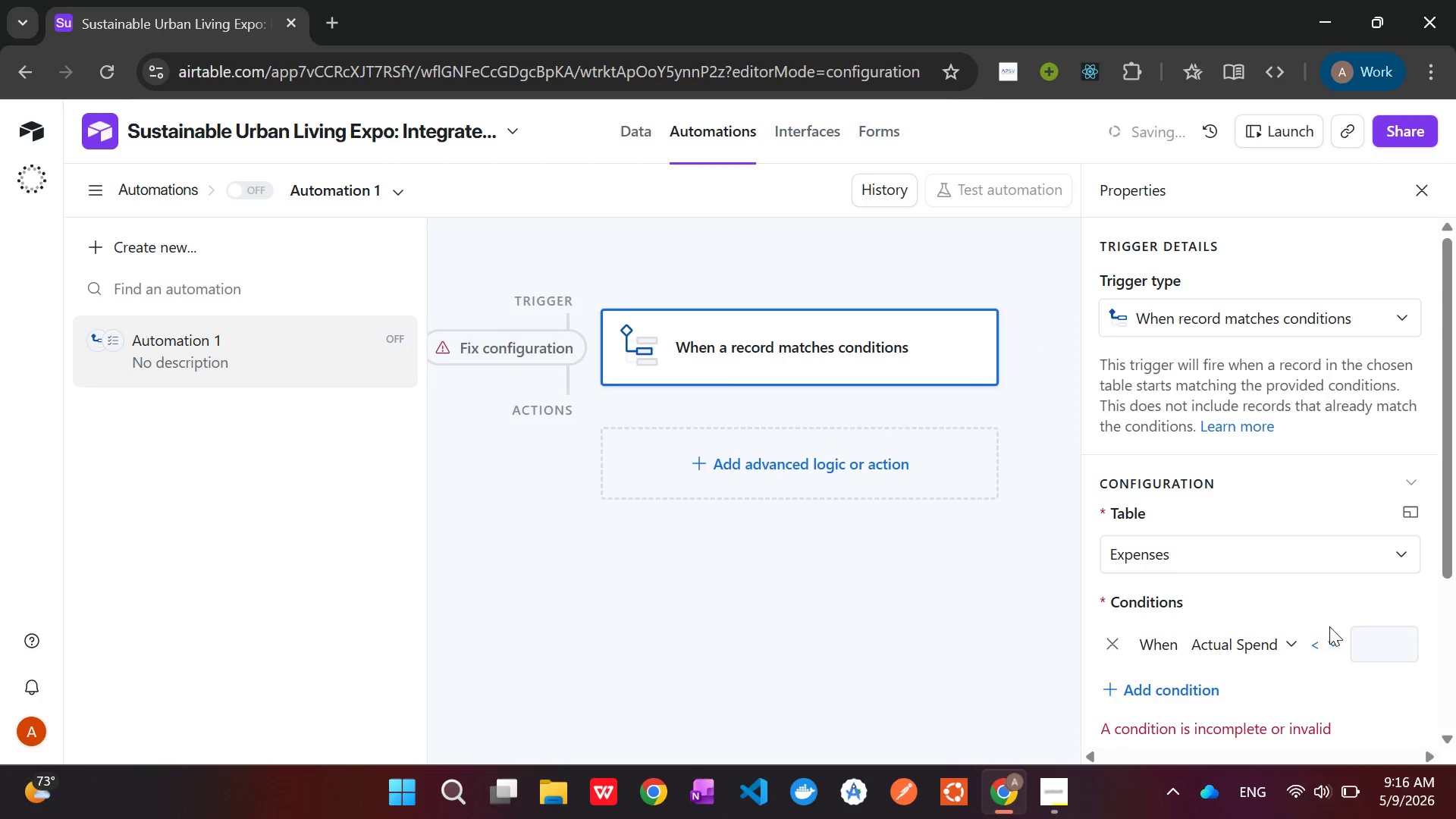 
left_click([1333, 644])
 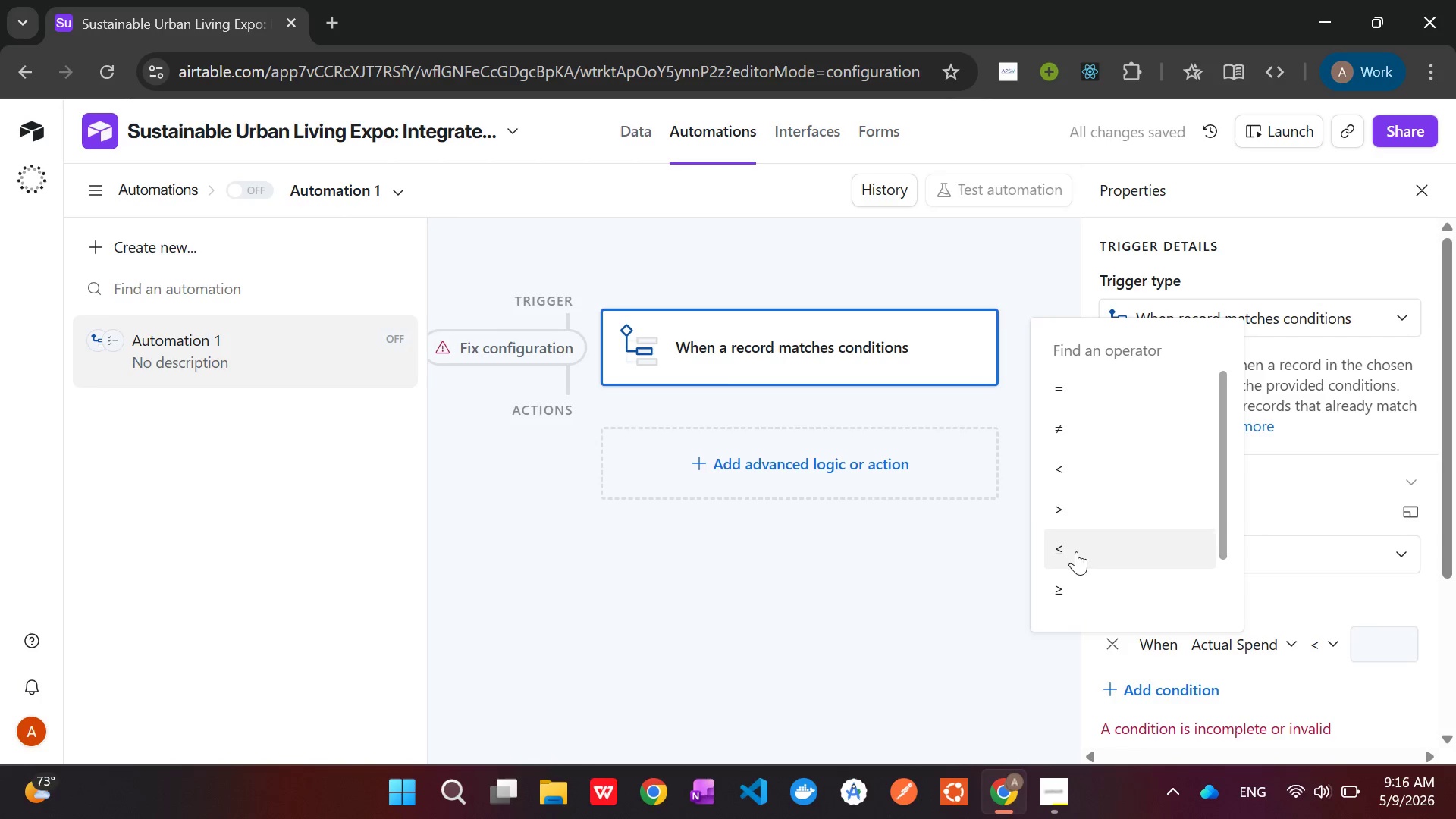 
left_click([1079, 510])
 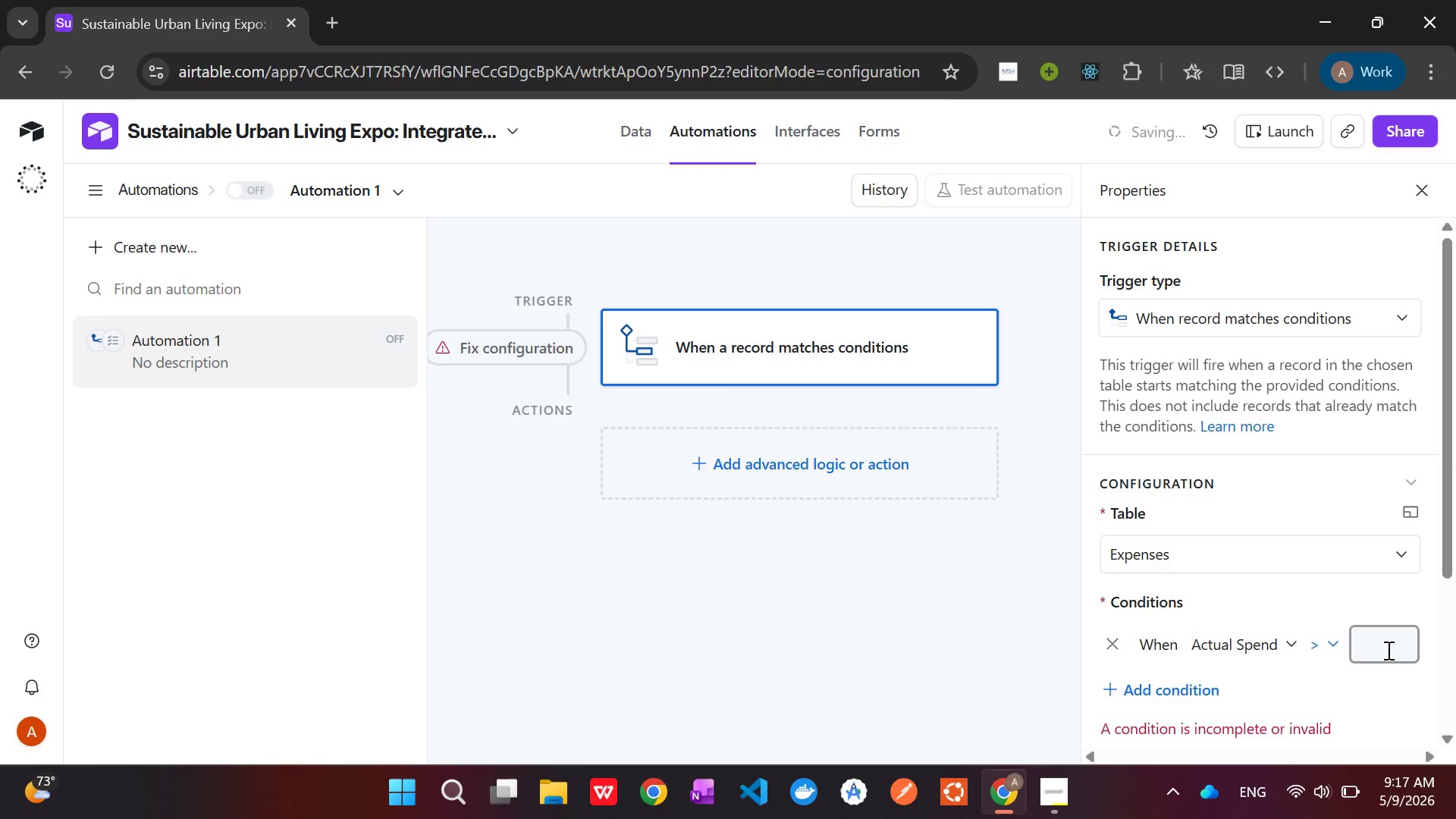 
left_click([1384, 643])
 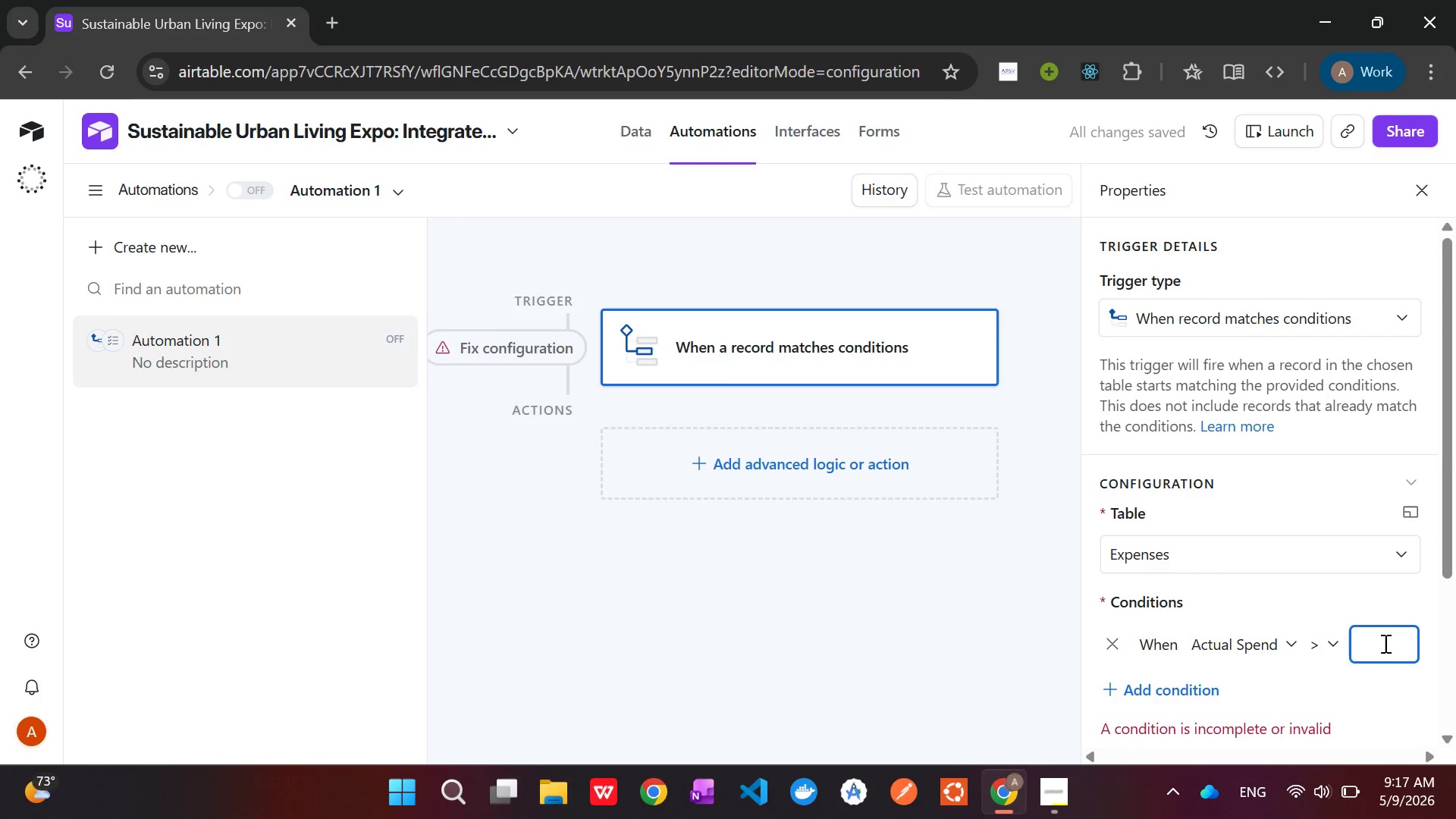 
key(0)
 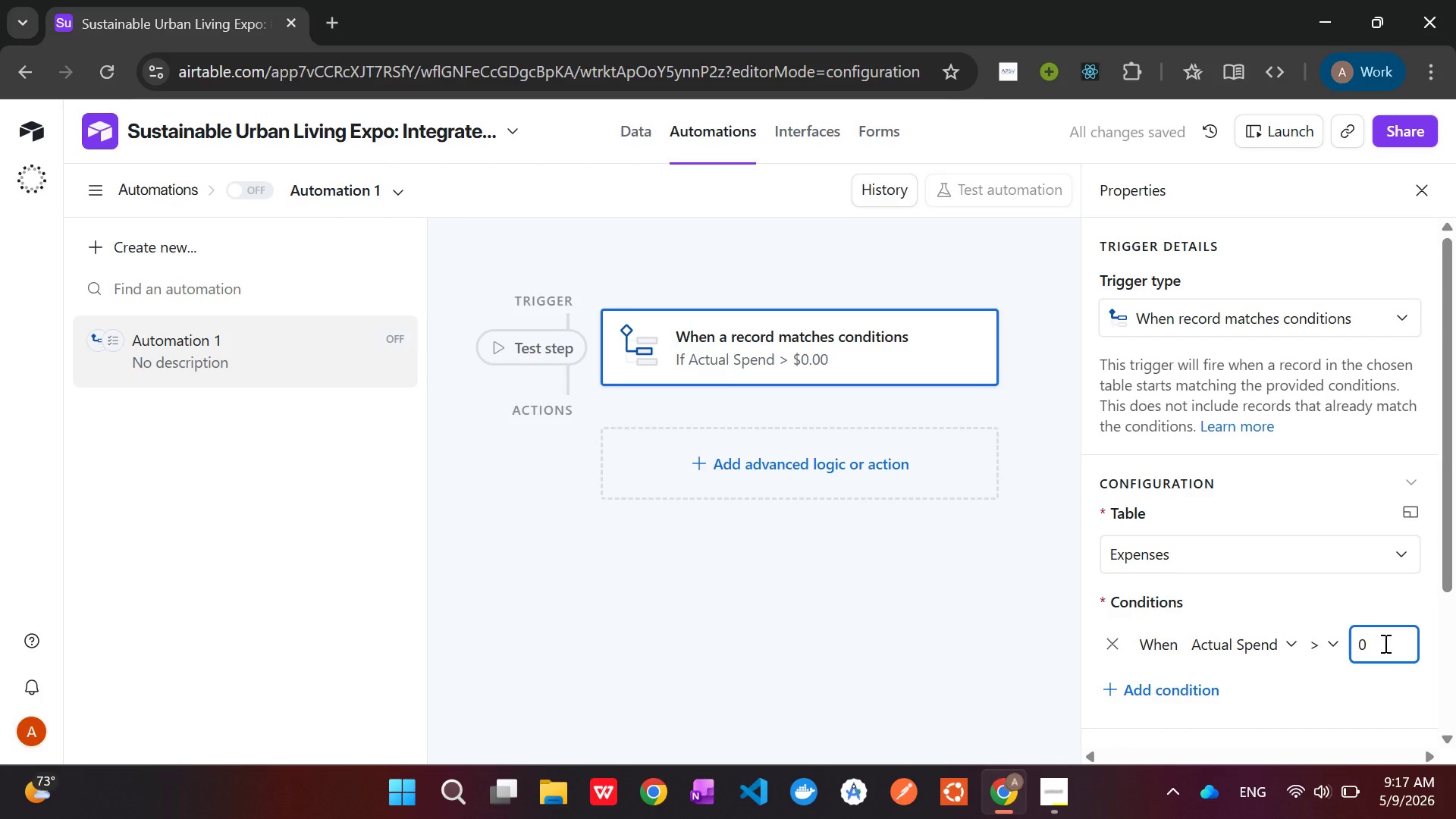 
wait(8.66)
 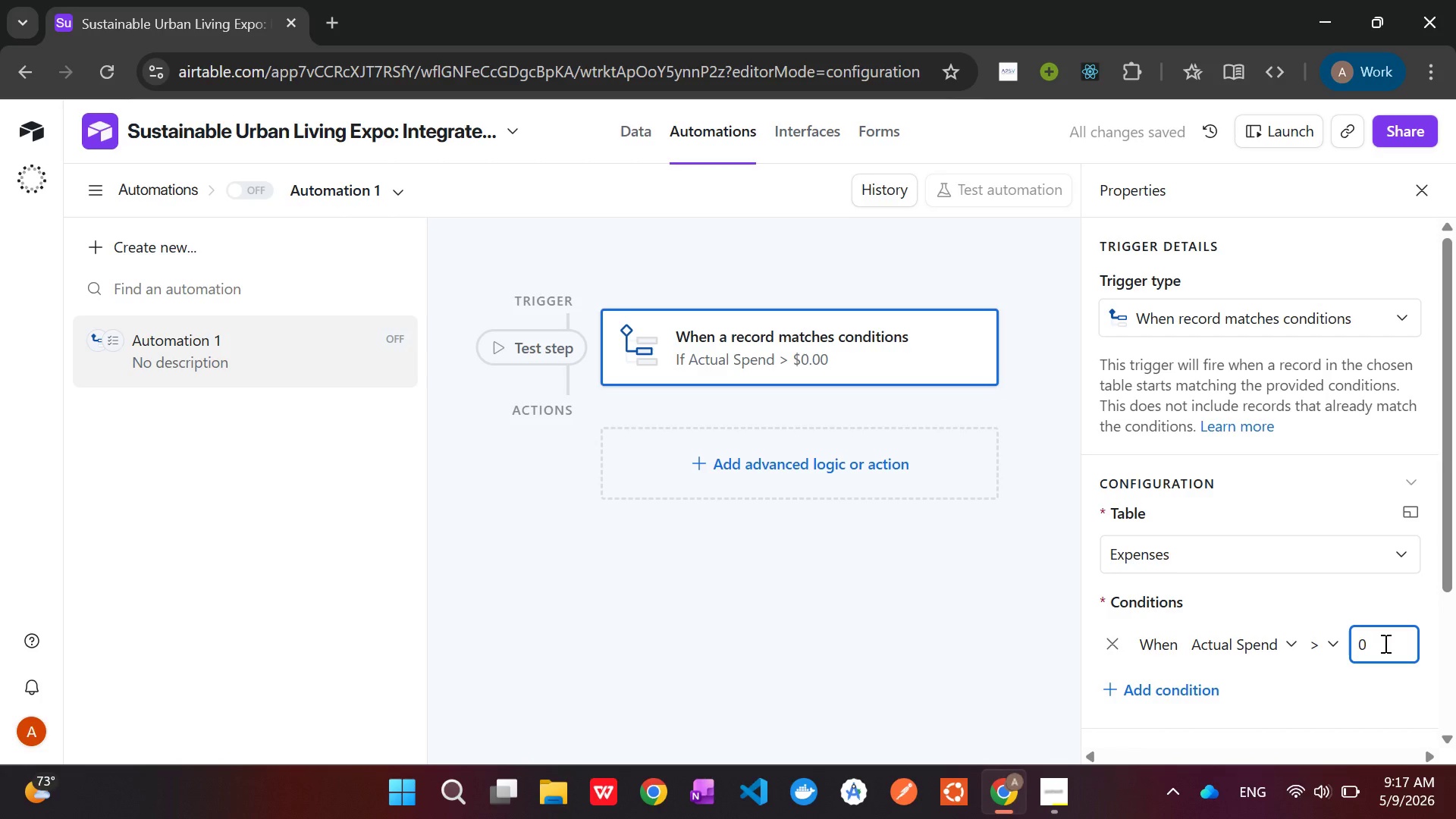 
left_click([1163, 688])
 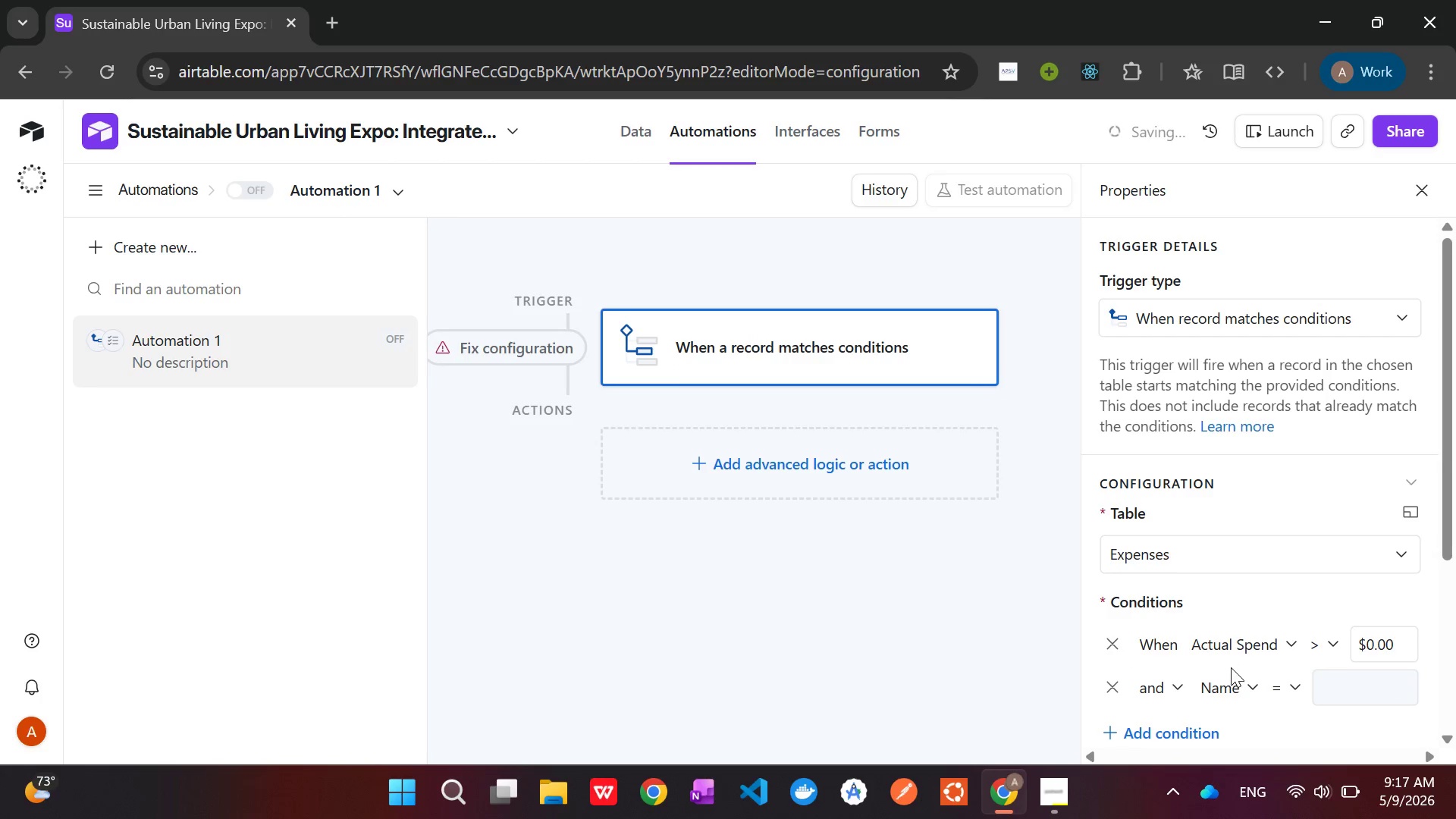 
left_click([1228, 690])
 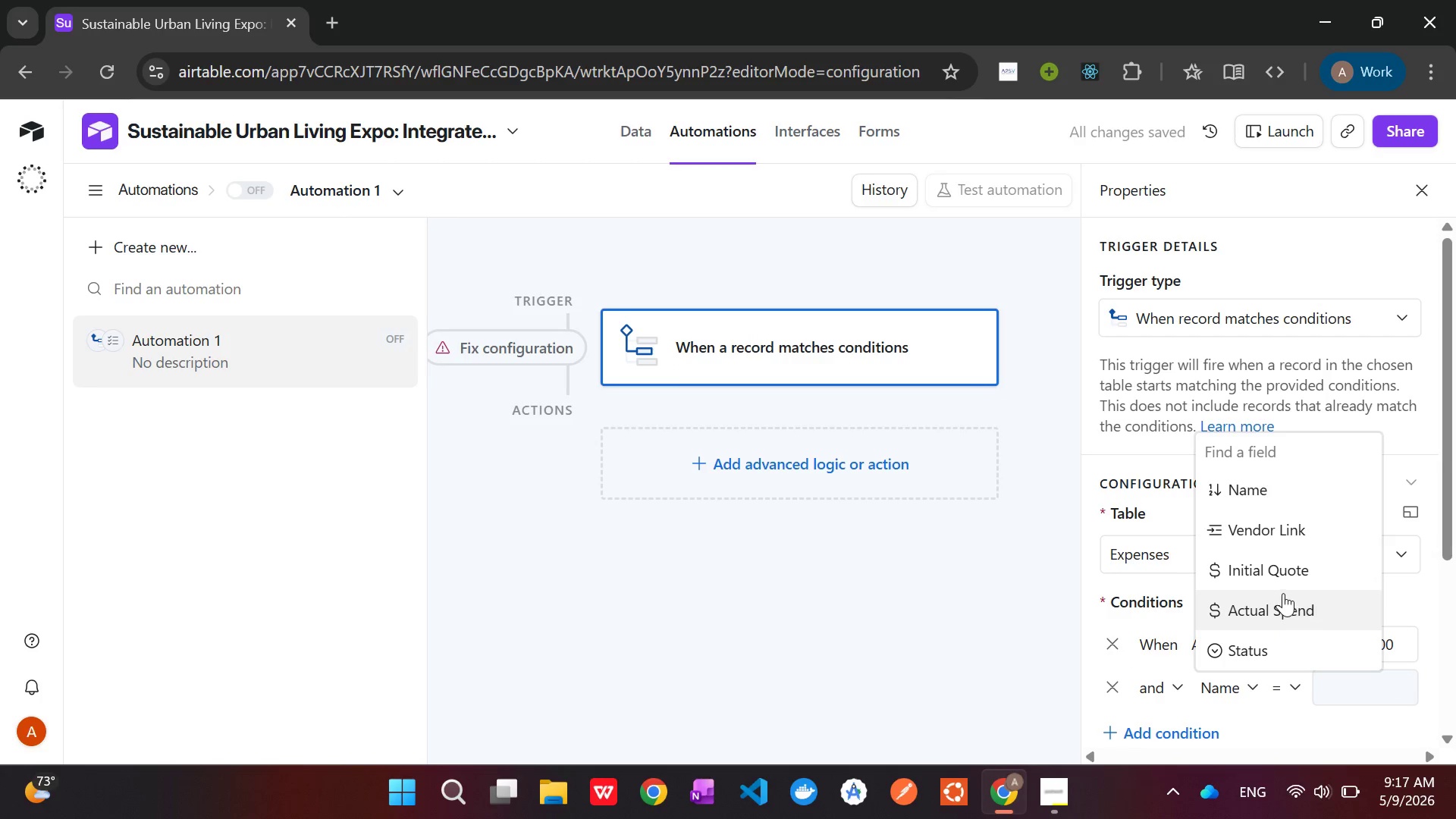 
left_click([1278, 644])
 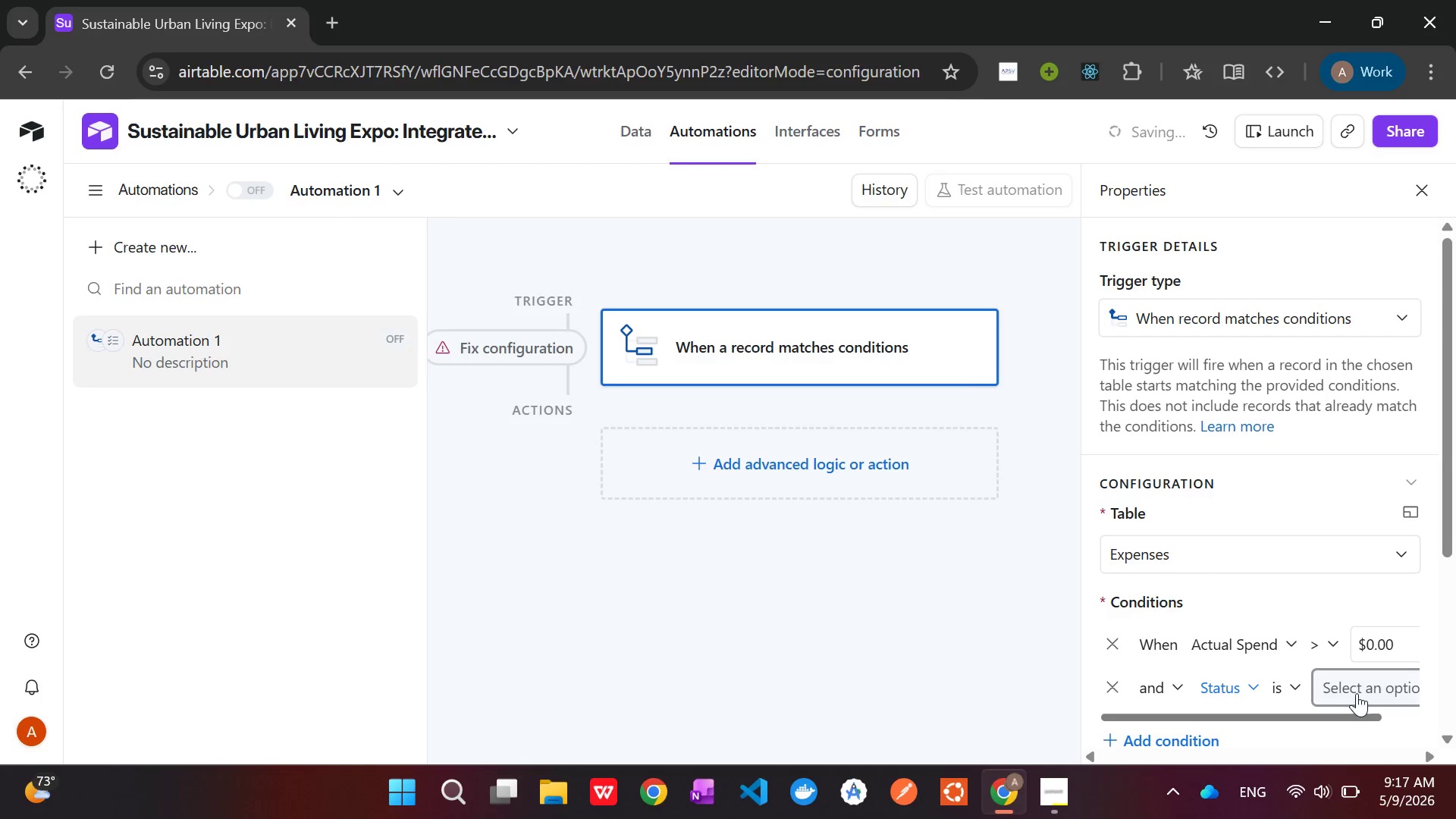 
left_click([1369, 686])
 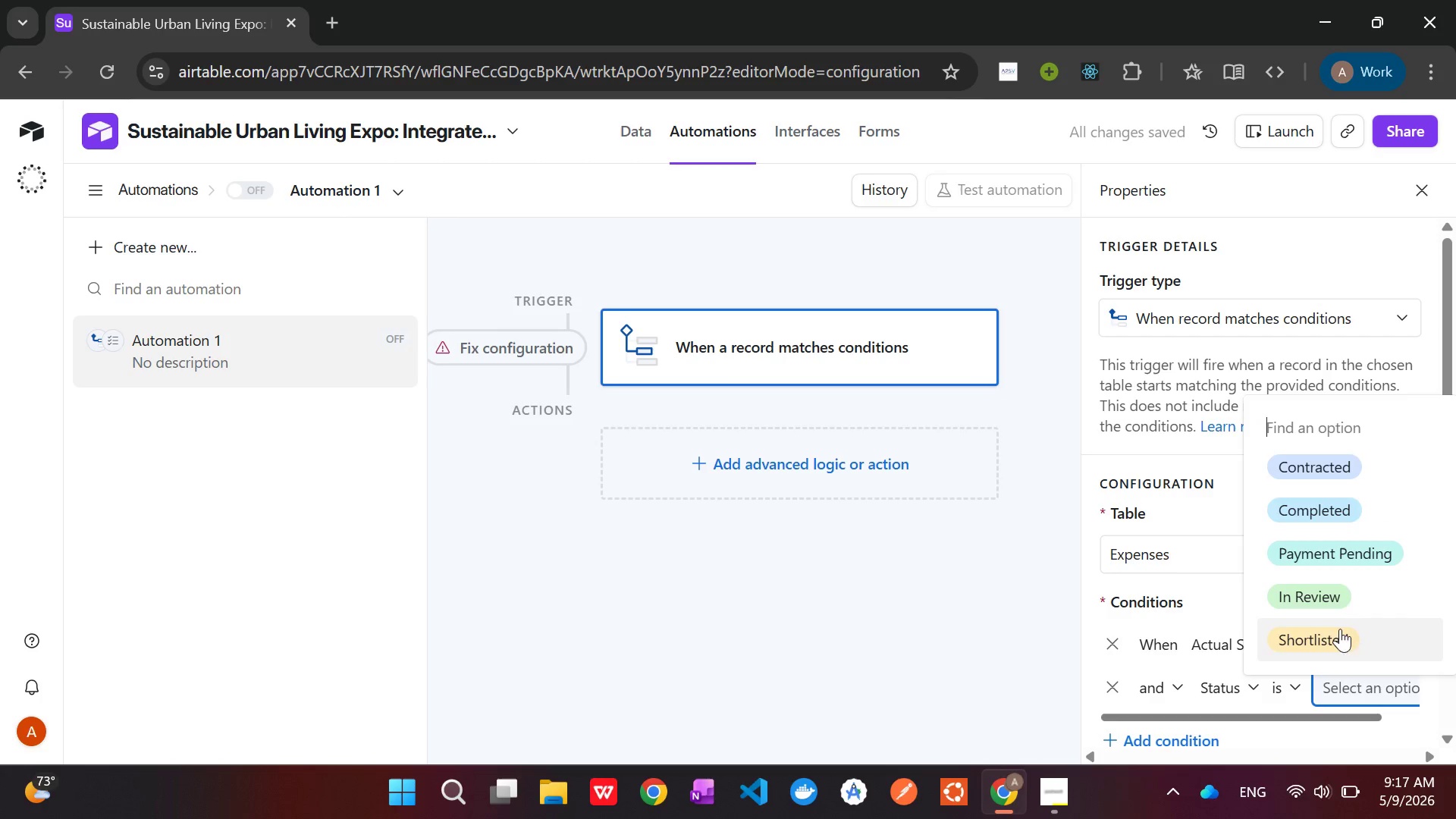 
left_click([1314, 594])
 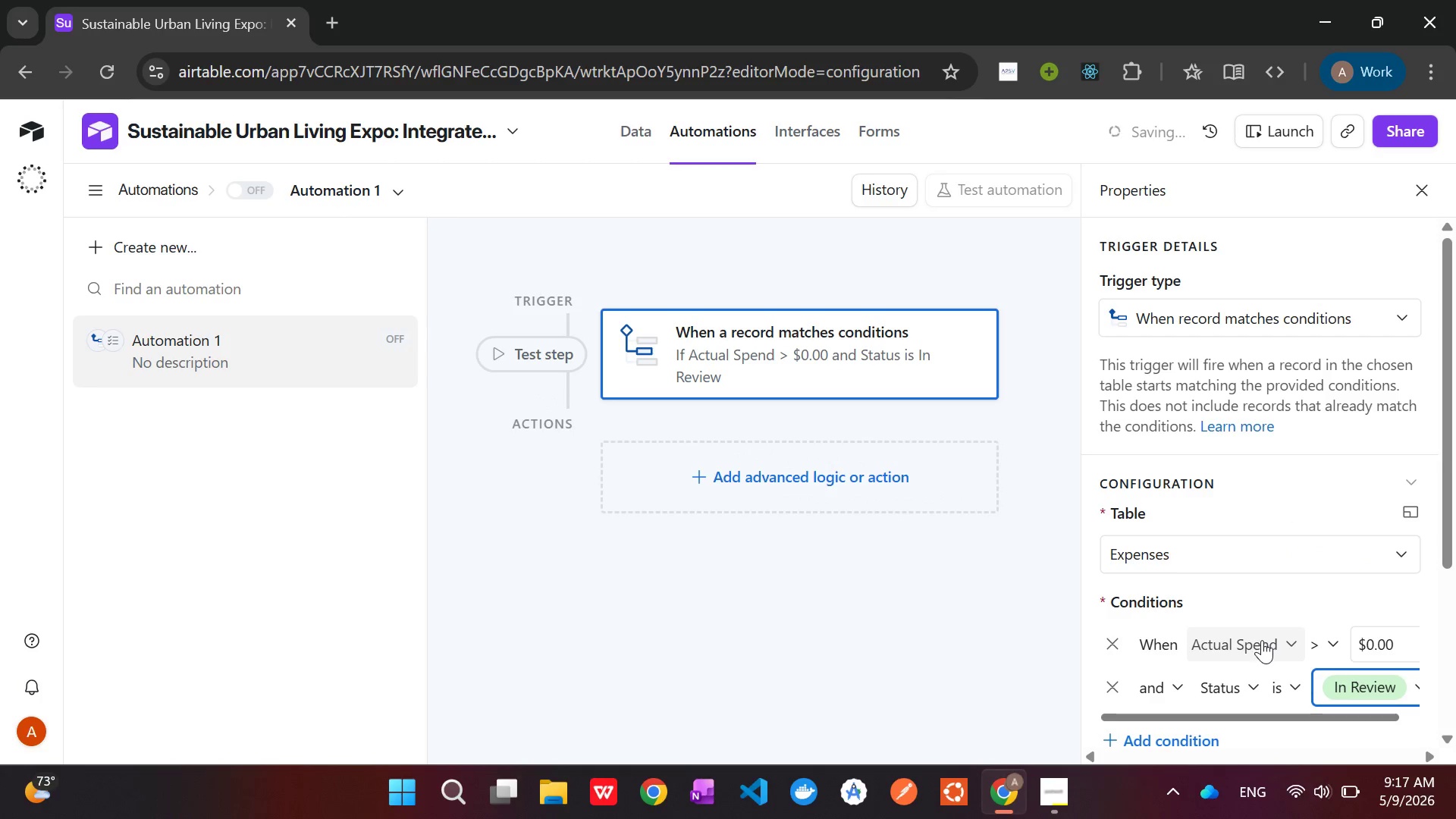 
scroll: coordinate [1261, 640], scroll_direction: down, amount: 2.0
 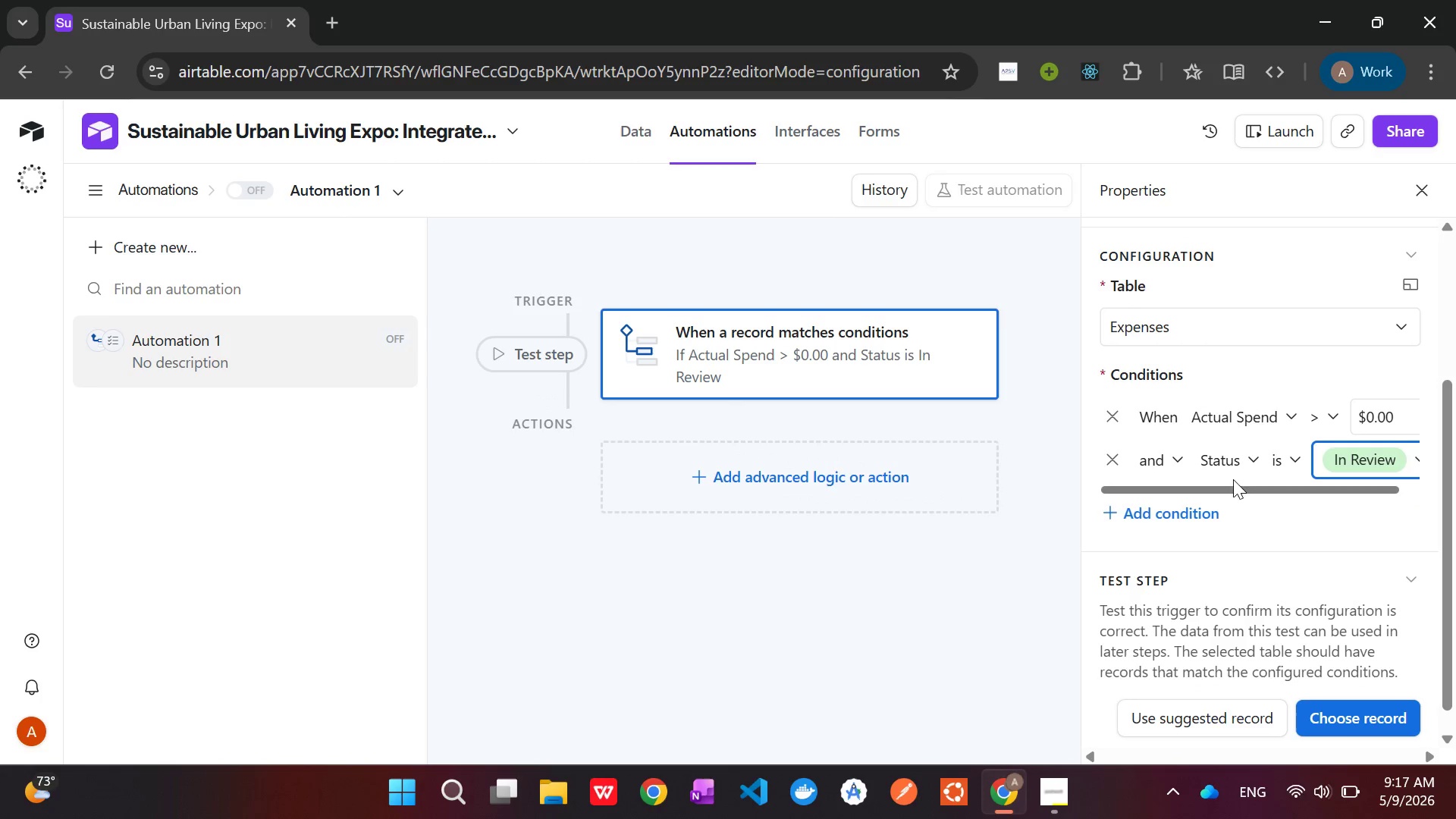 
wait(7.06)
 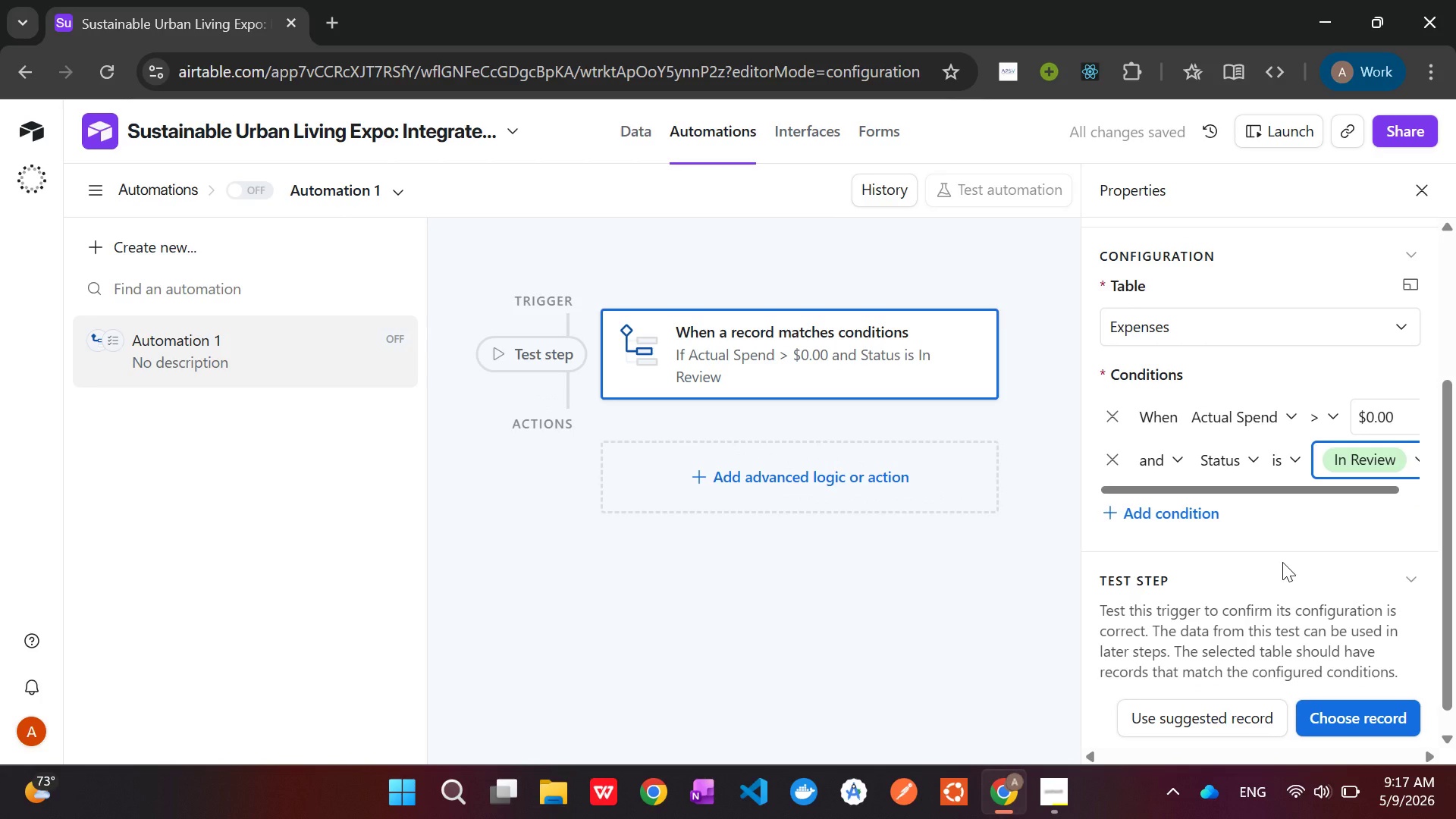 
left_click([788, 473])
 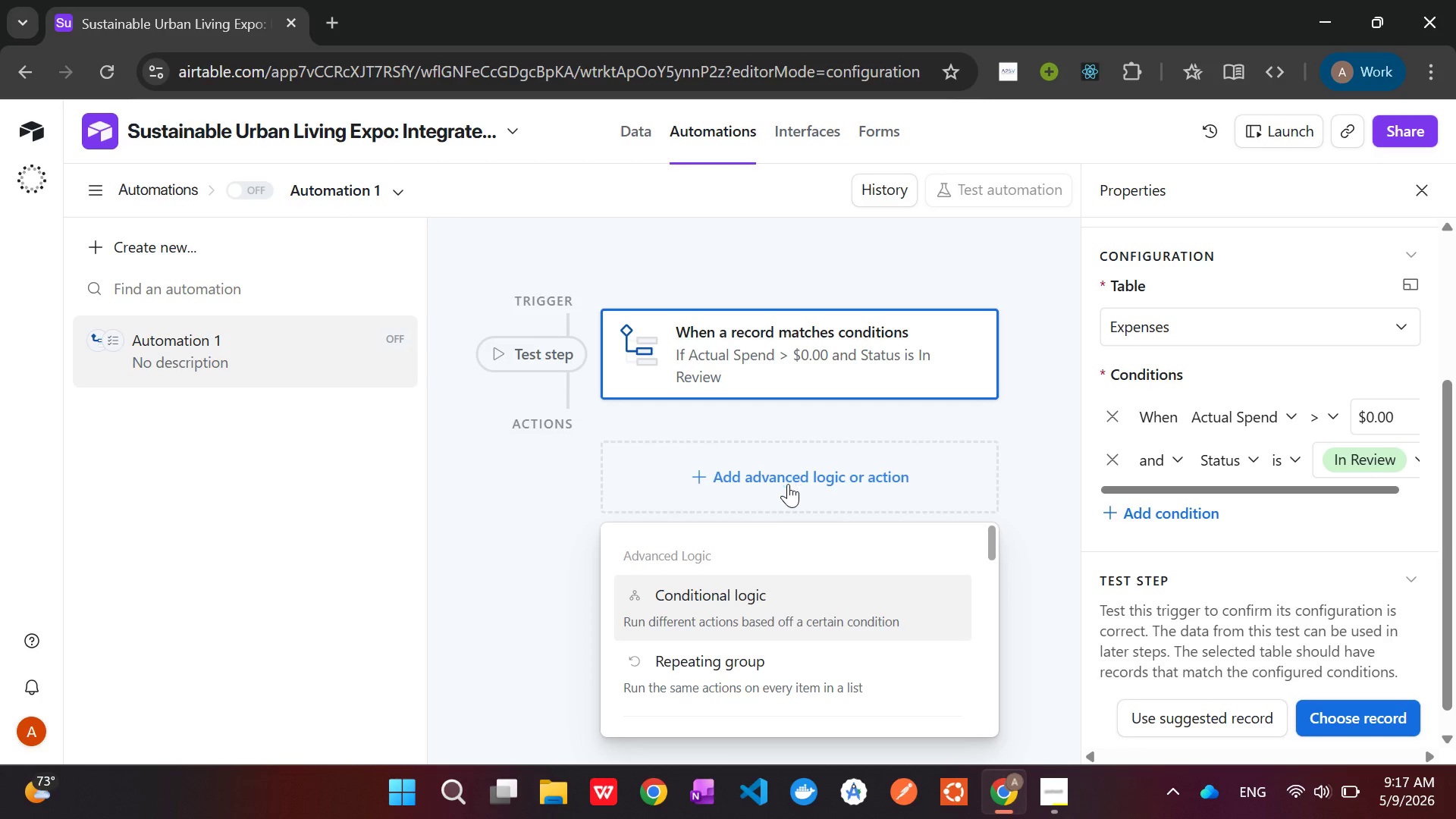 
wait(5.84)
 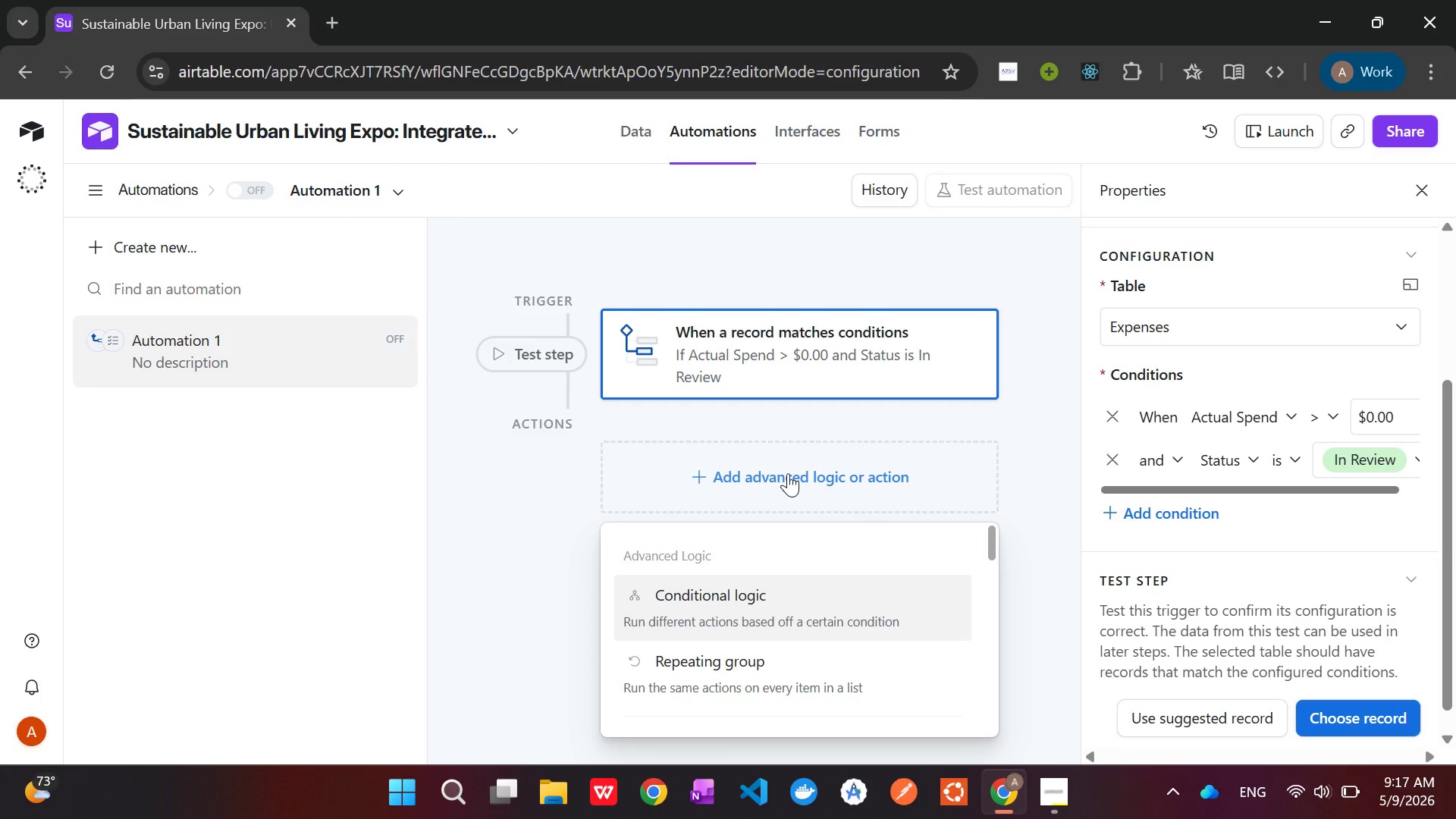 
scroll: coordinate [827, 632], scroll_direction: down, amount: 1.0
 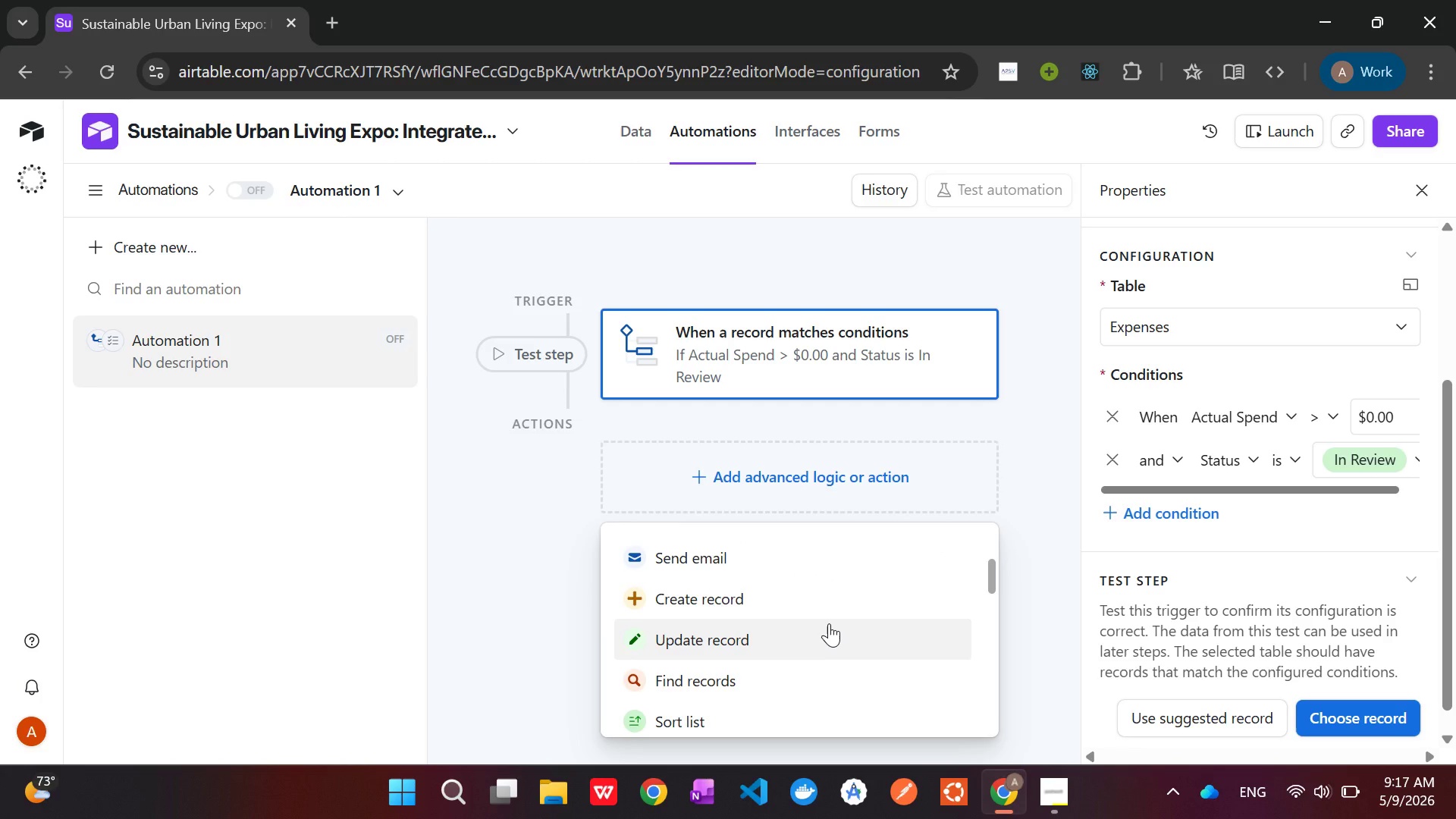 
wait(5.41)
 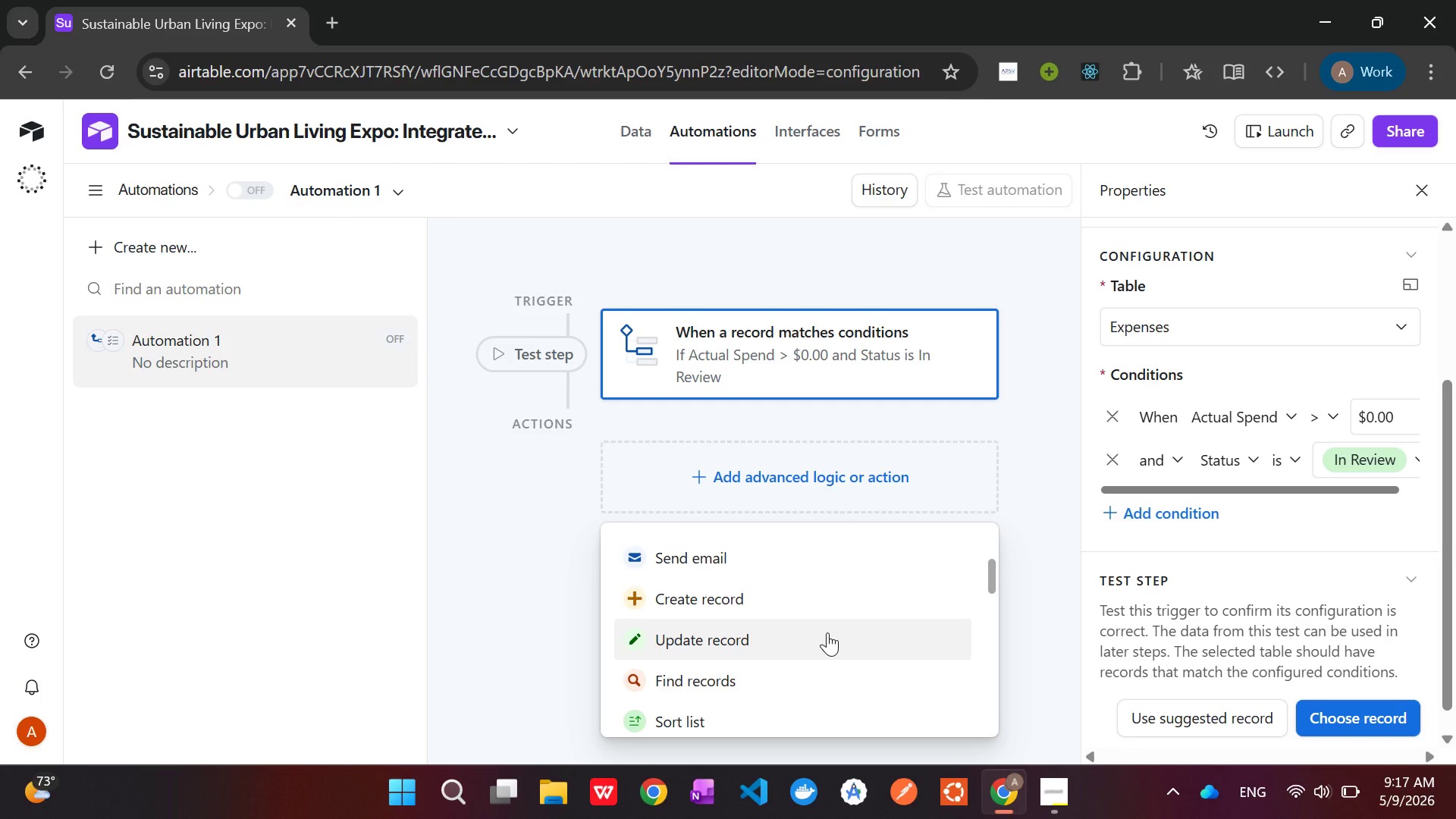 
left_click([830, 629])
 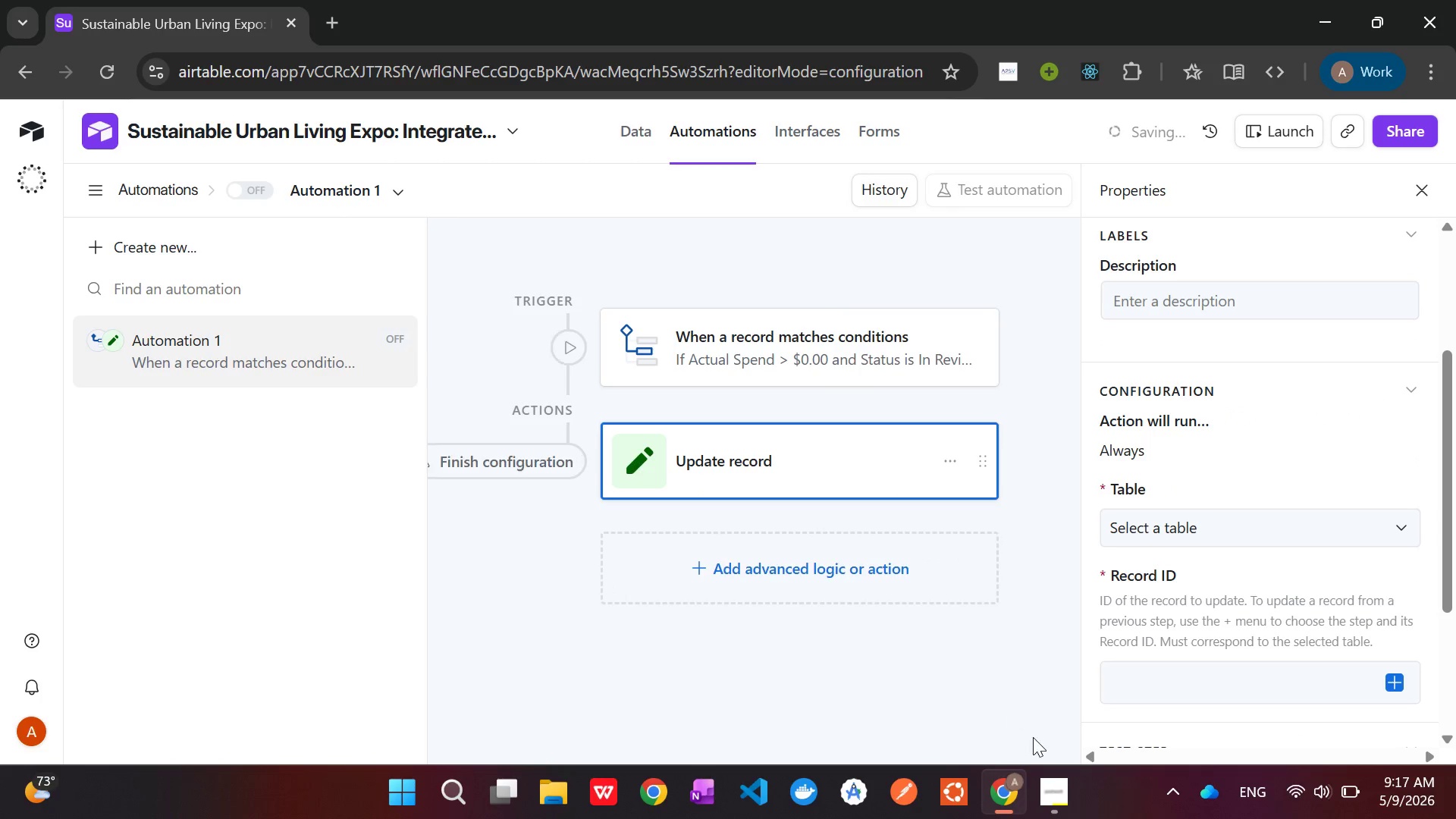 
left_click([1053, 791])